 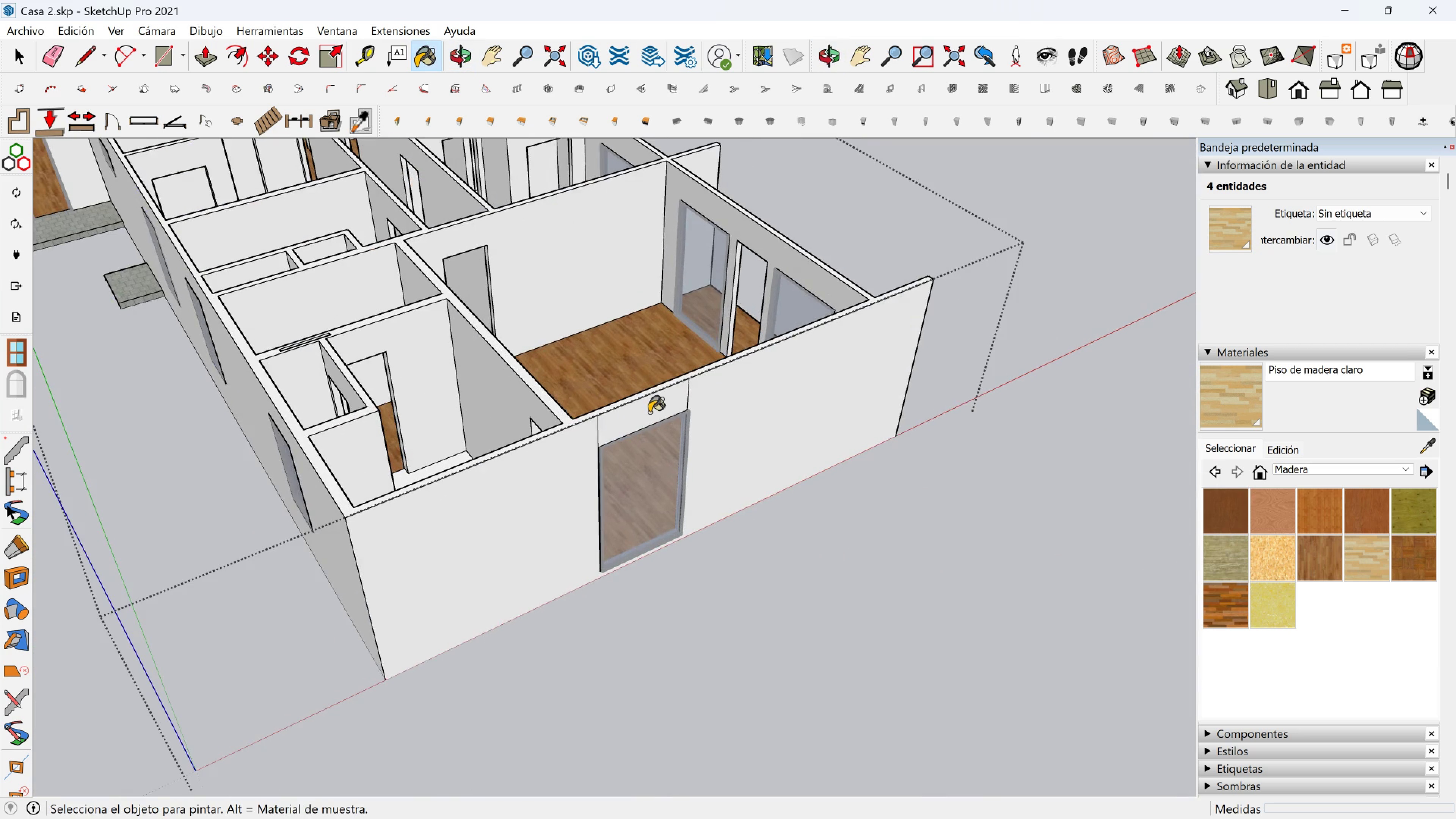 
left_click([649, 413])
 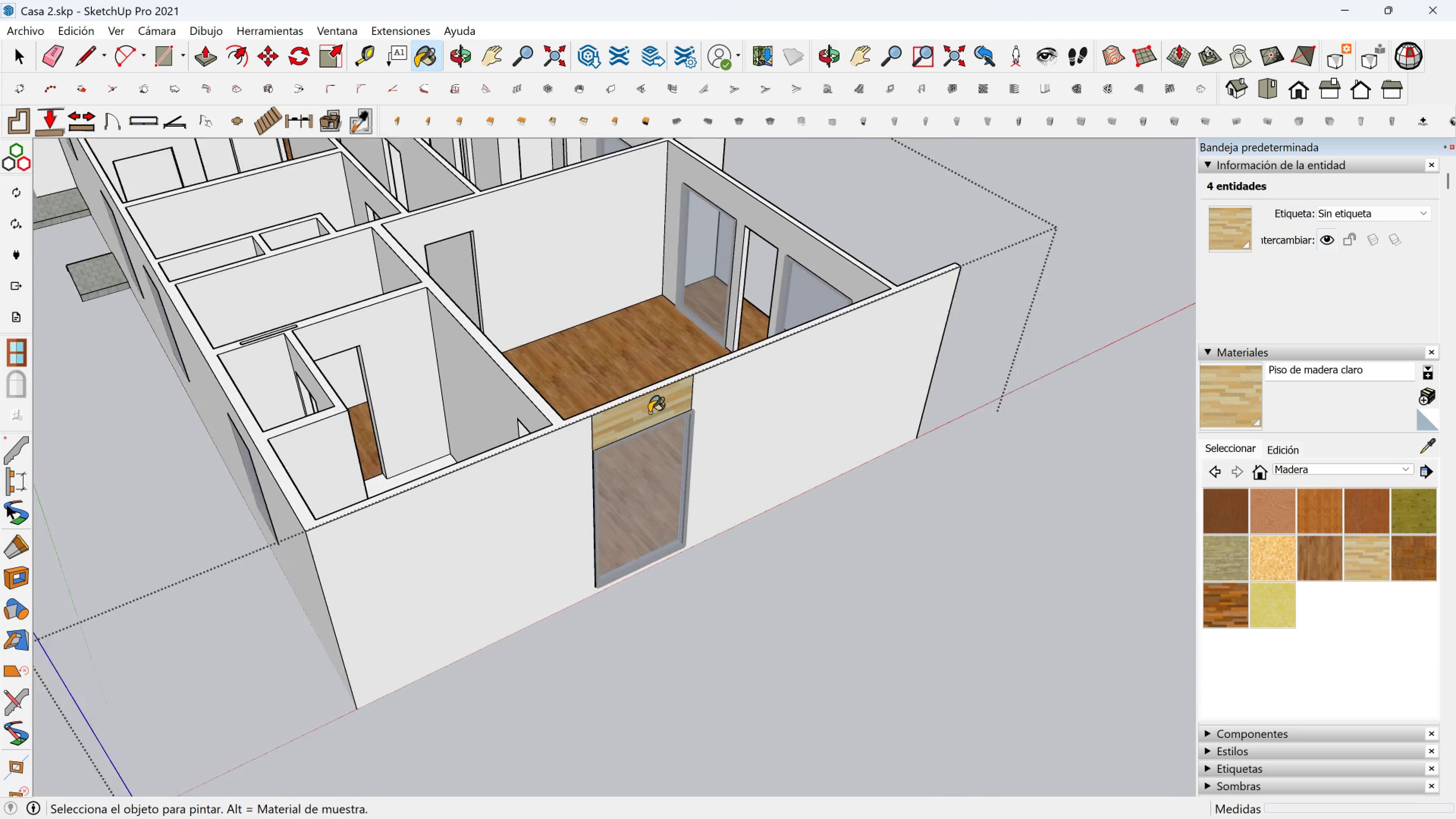 
scroll: coordinate [649, 491], scroll_direction: up, amount: 4.0
 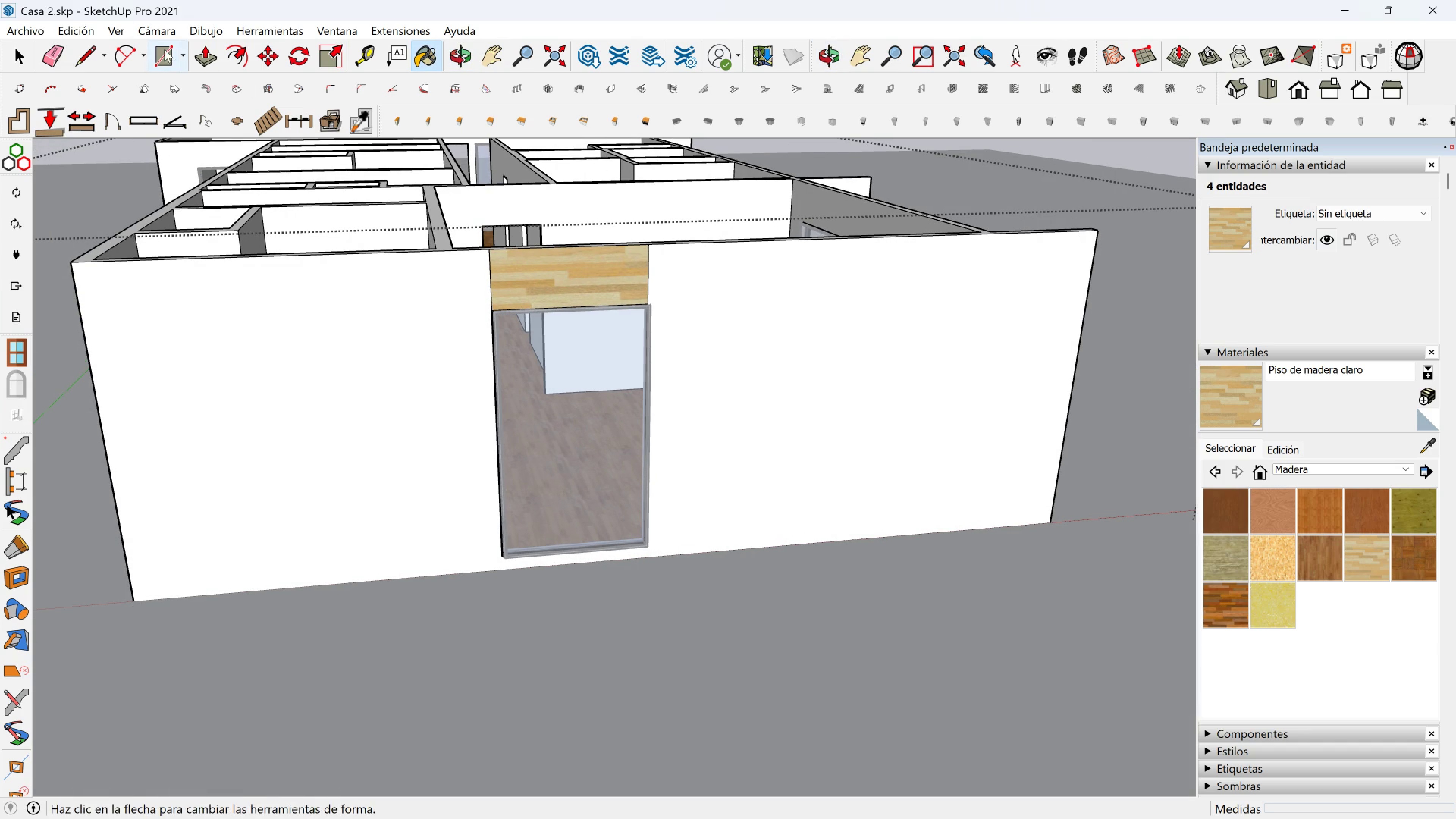 
key(Space)
 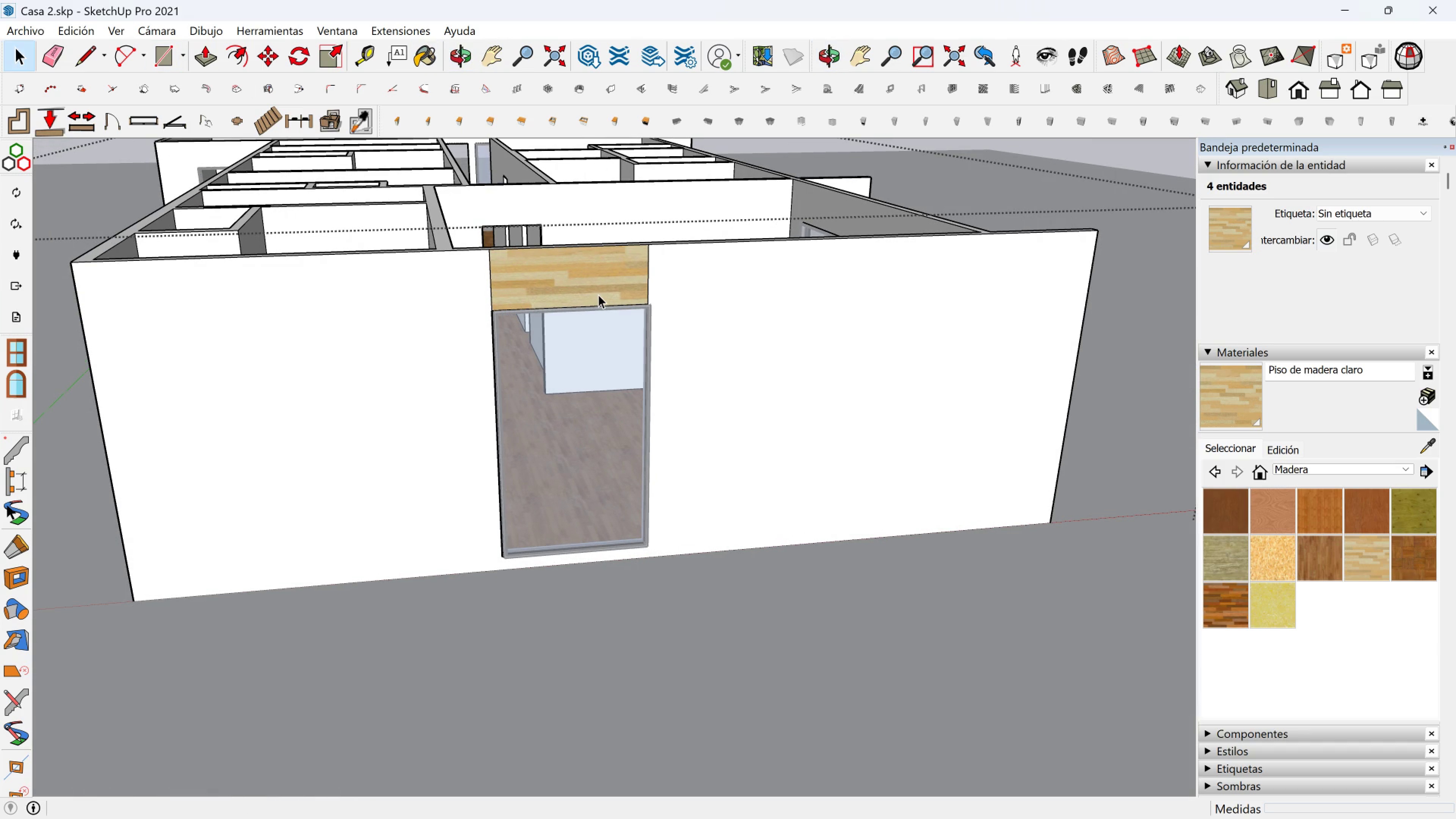 
left_click([598, 295])
 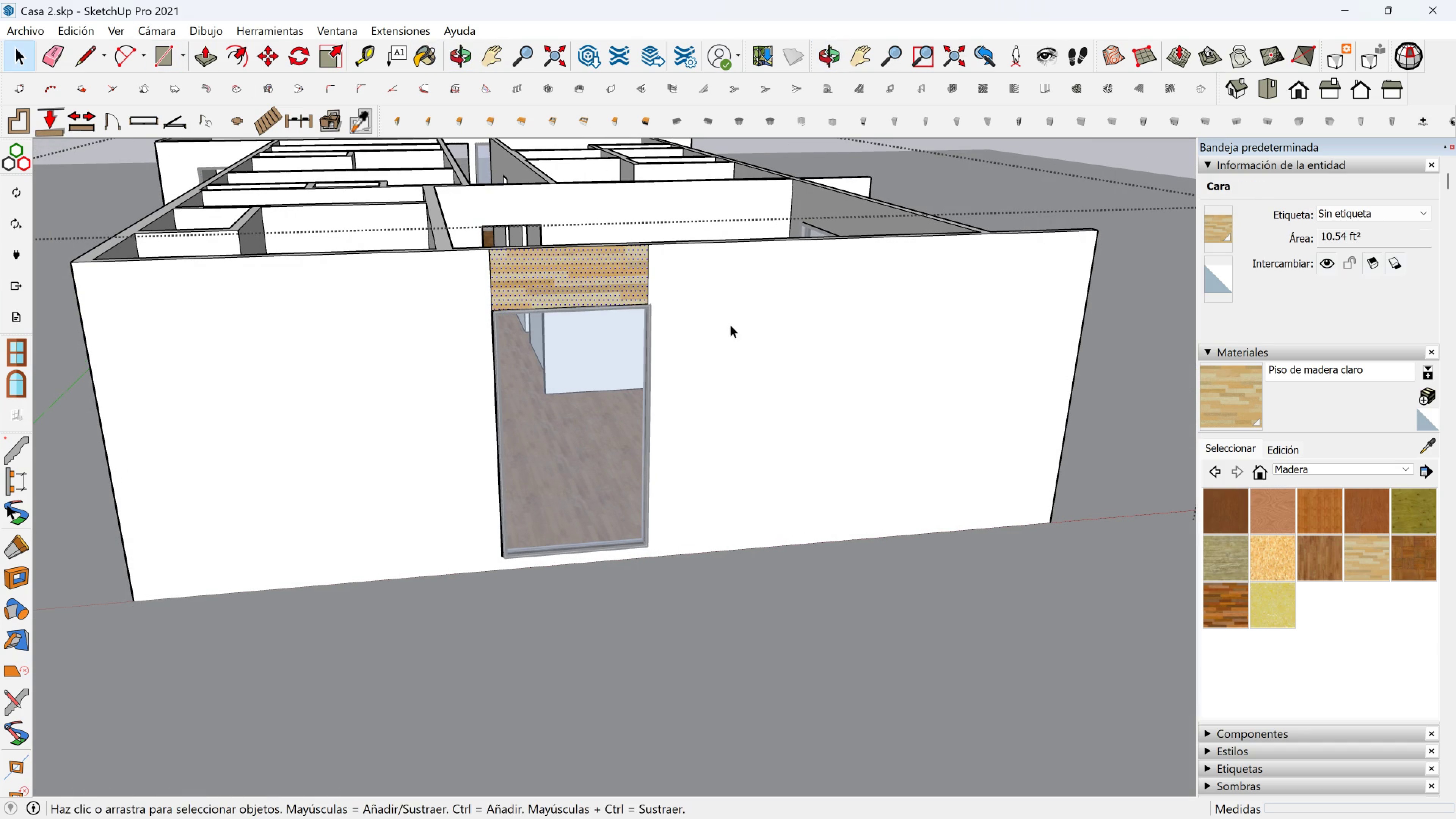 
key(M)
 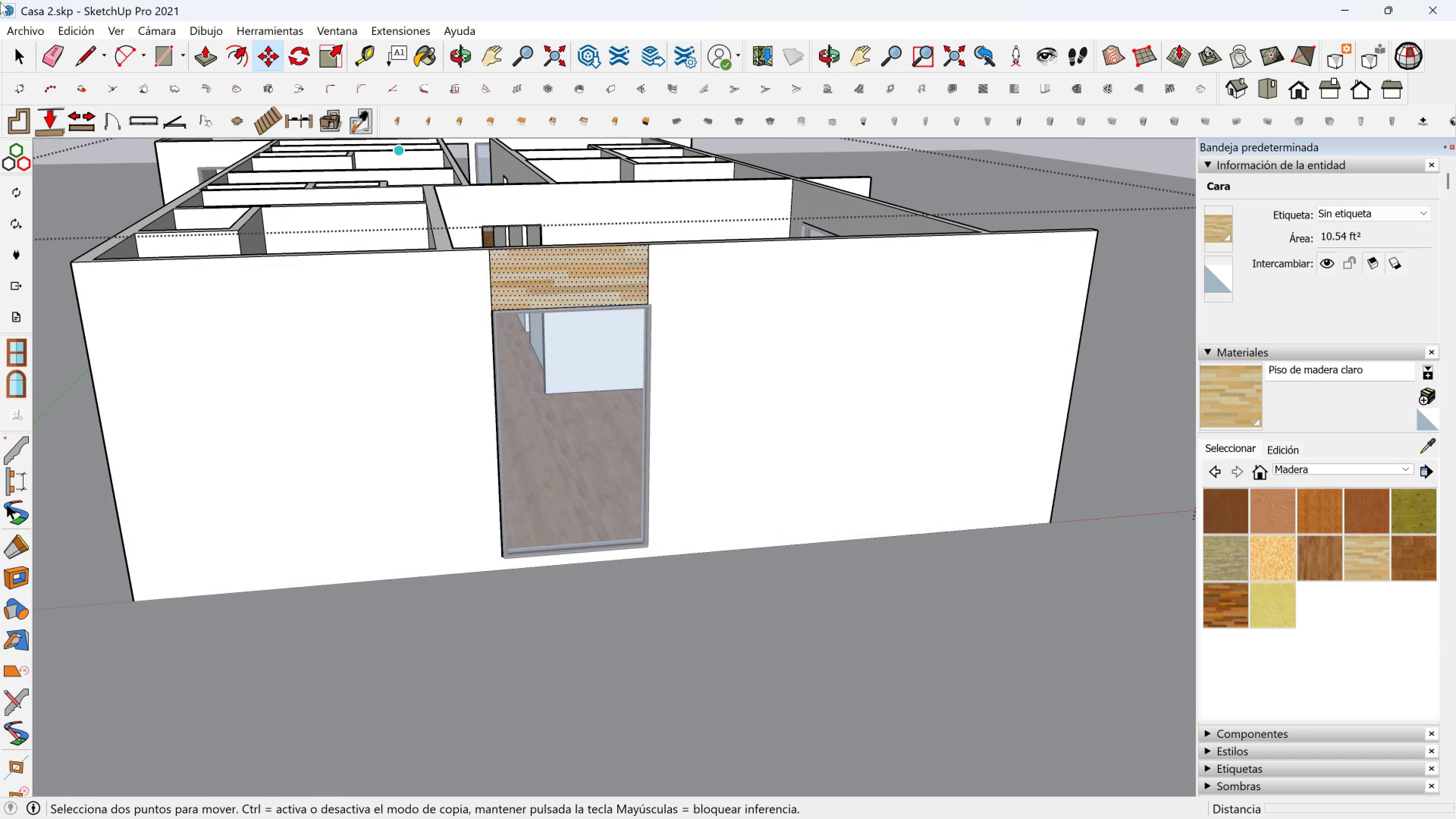 
left_click([92, 57])
 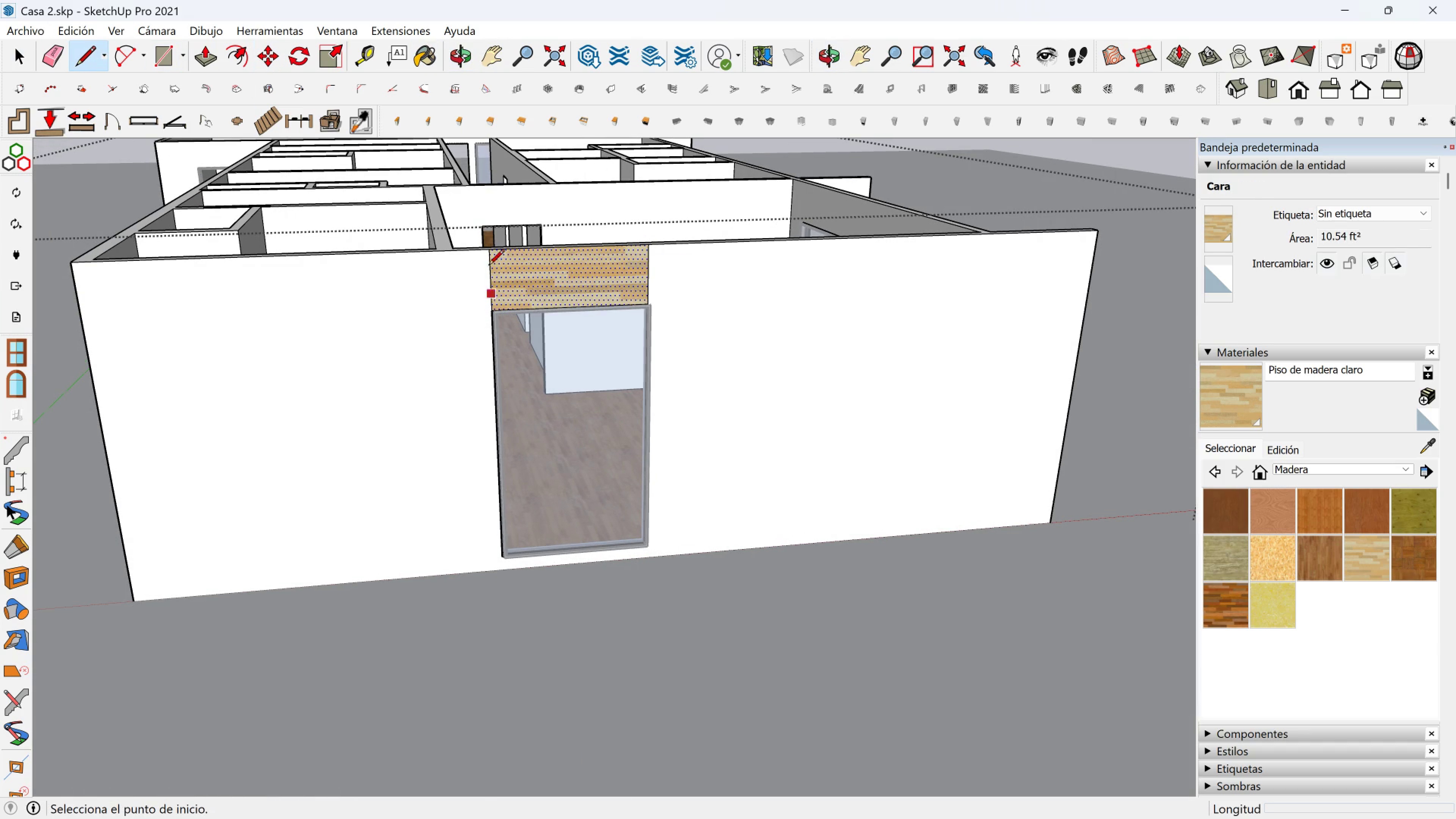 
left_click([489, 248])